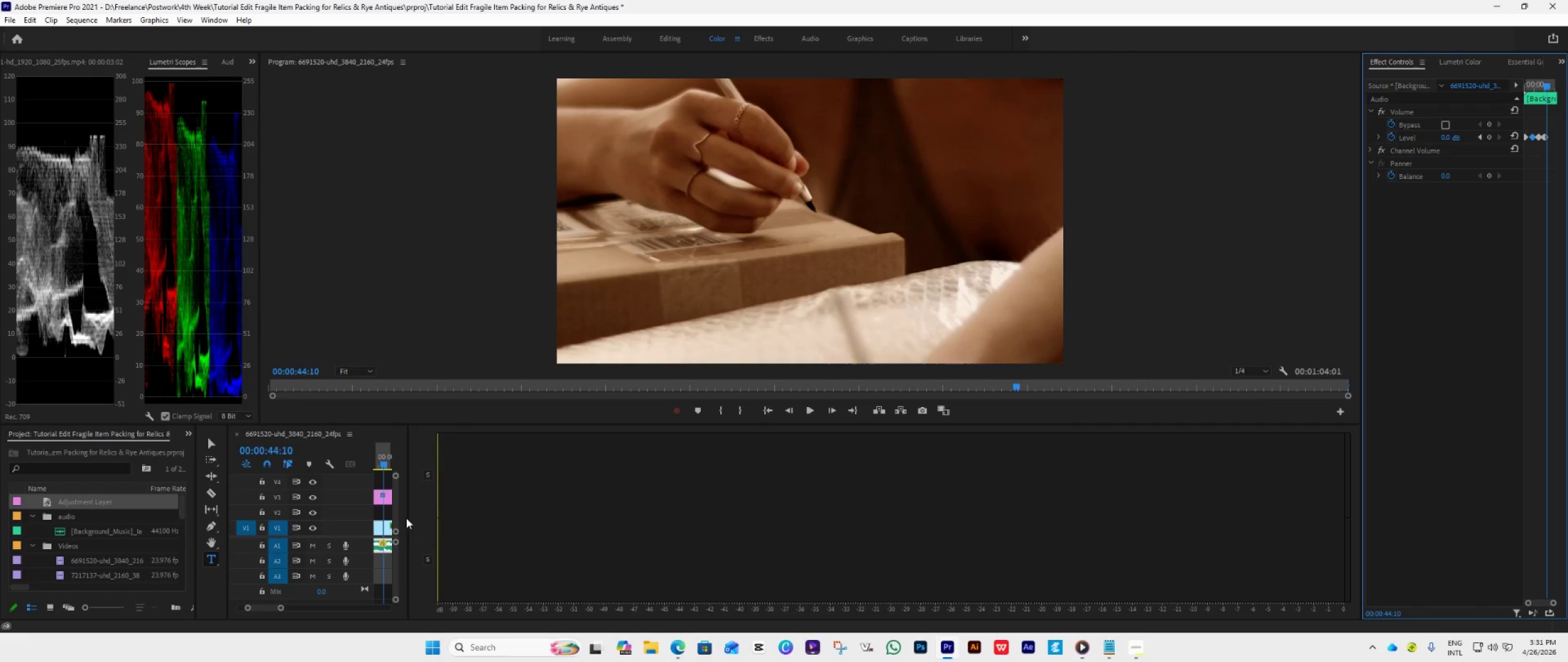 
left_click_drag(start_coordinate=[407, 518], to_coordinate=[1319, 558])
 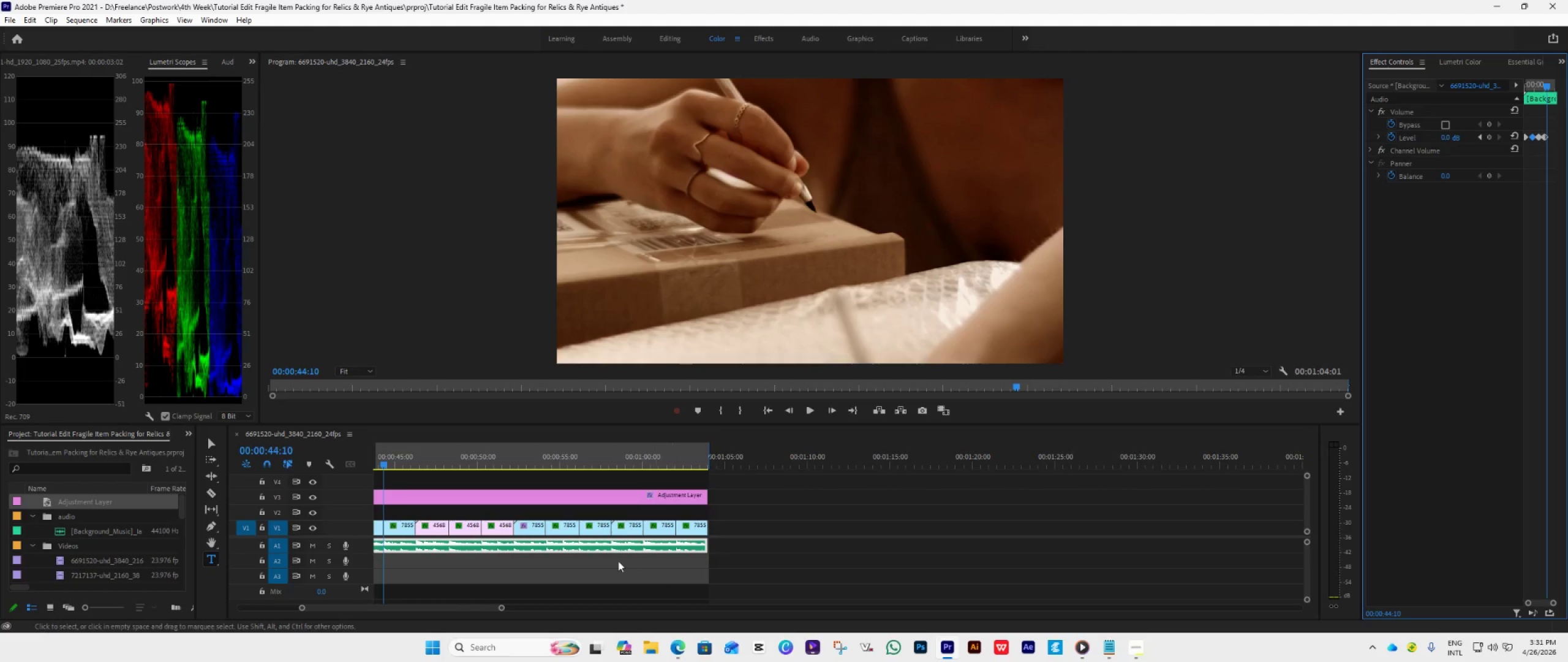 
hold_key(key=AltLeft, duration=0.53)
scroll: coordinate [642, 552], scroll_direction: up, amount: 28.0
 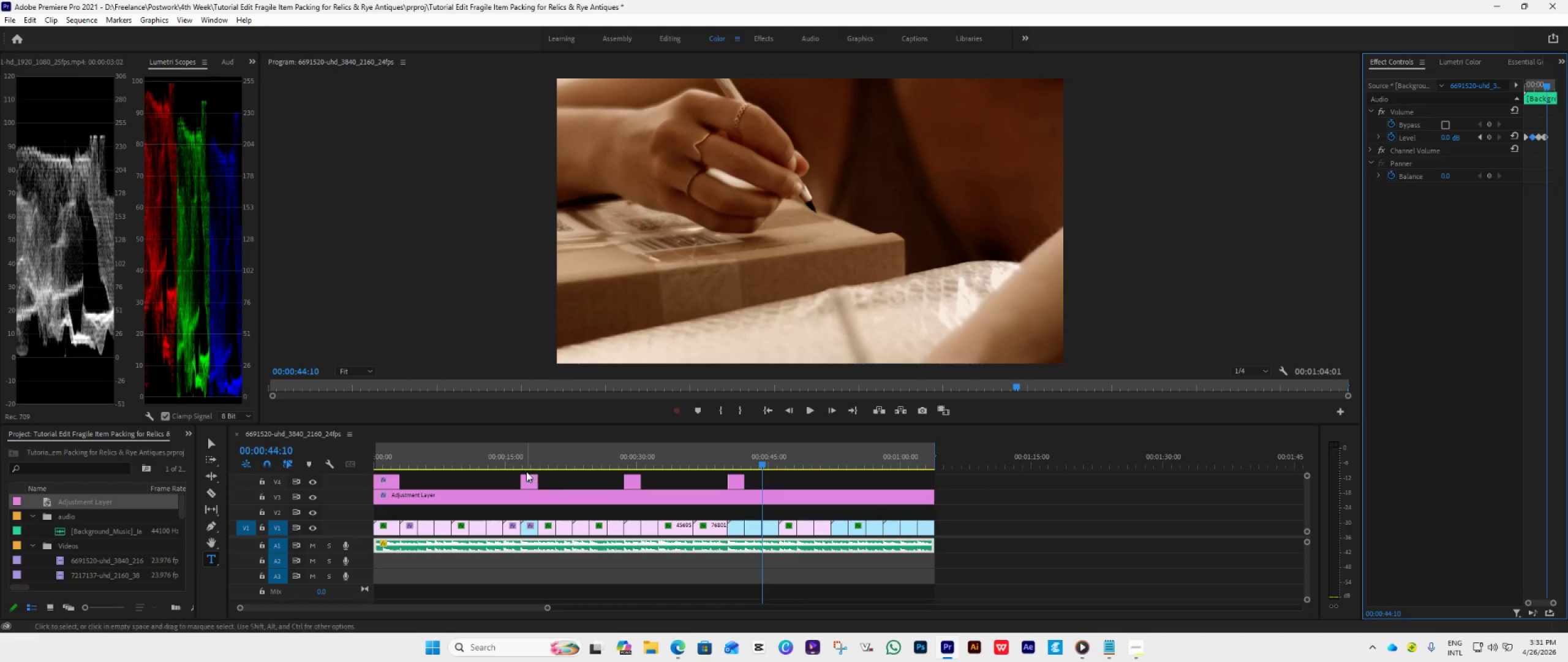 
left_click([519, 466])
 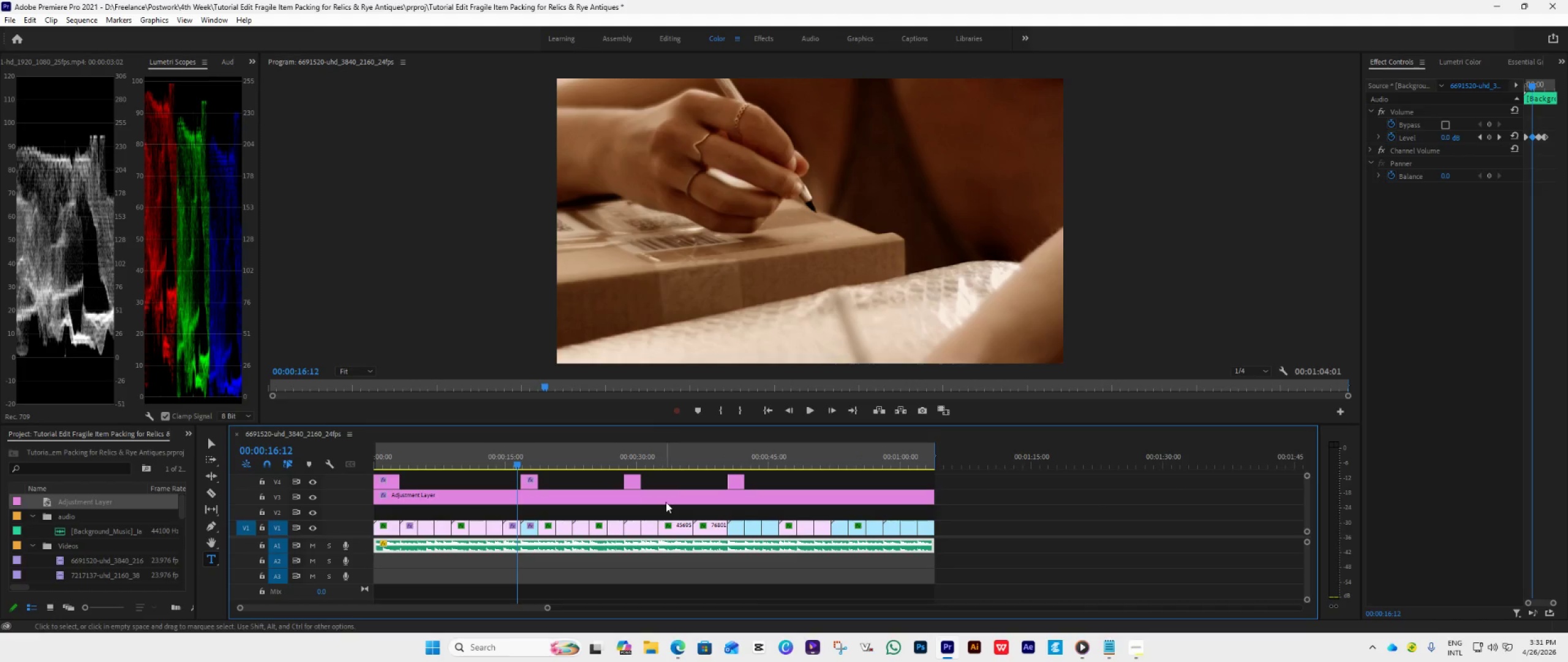 
key(Space)
 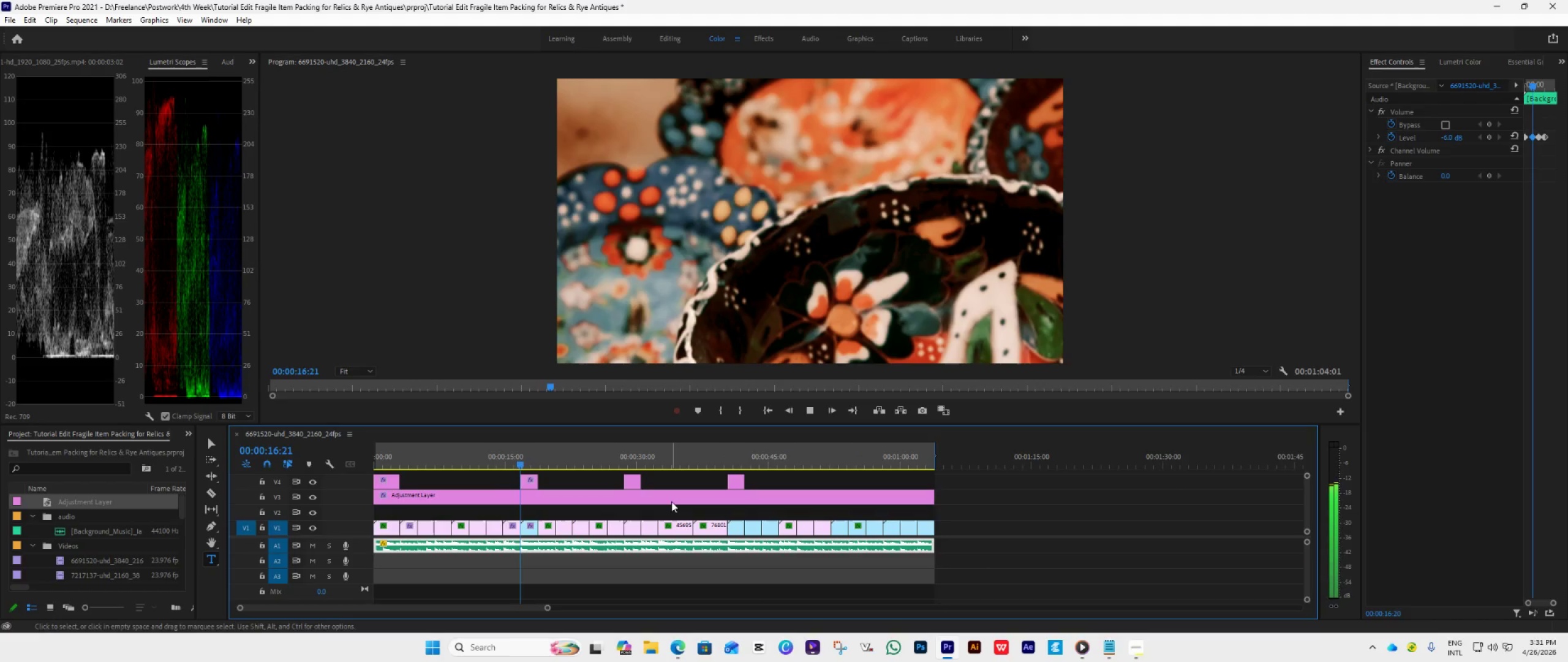 
key(Space)
 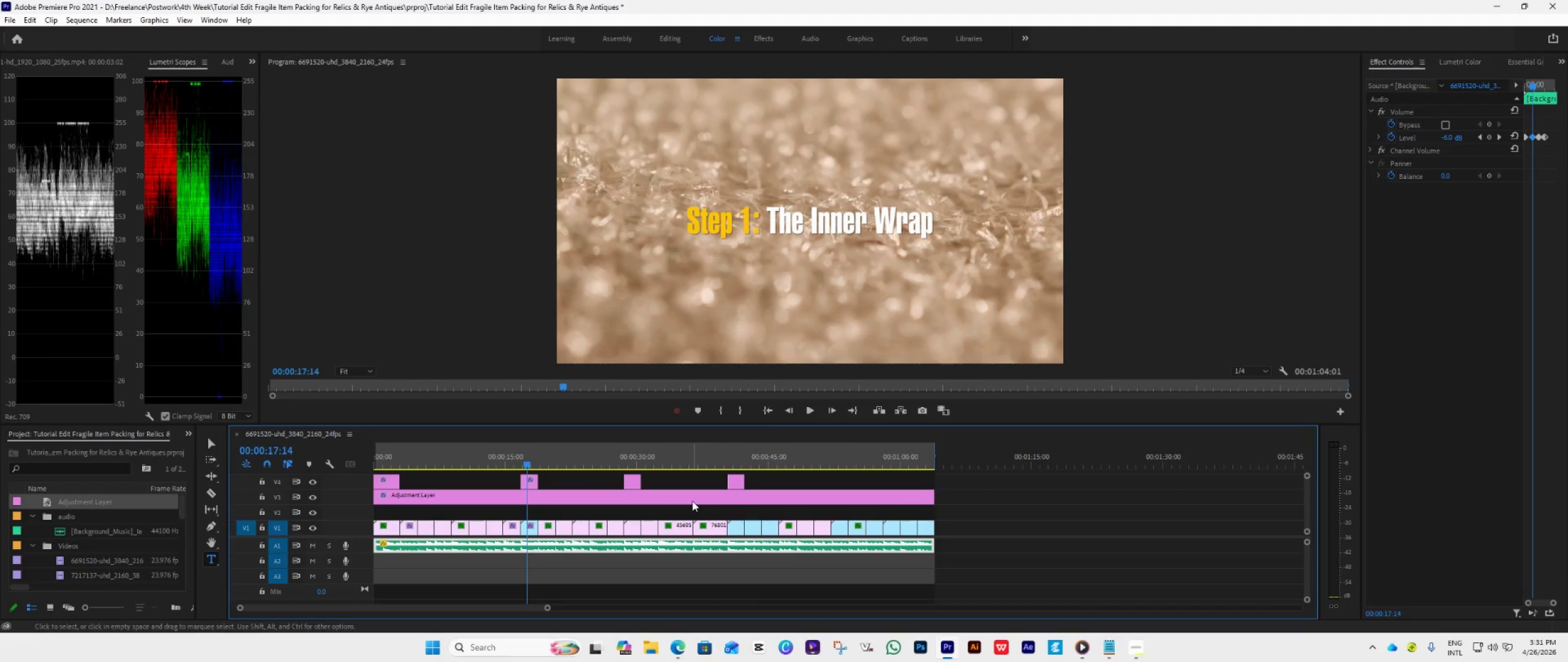 
key(Control+S)
 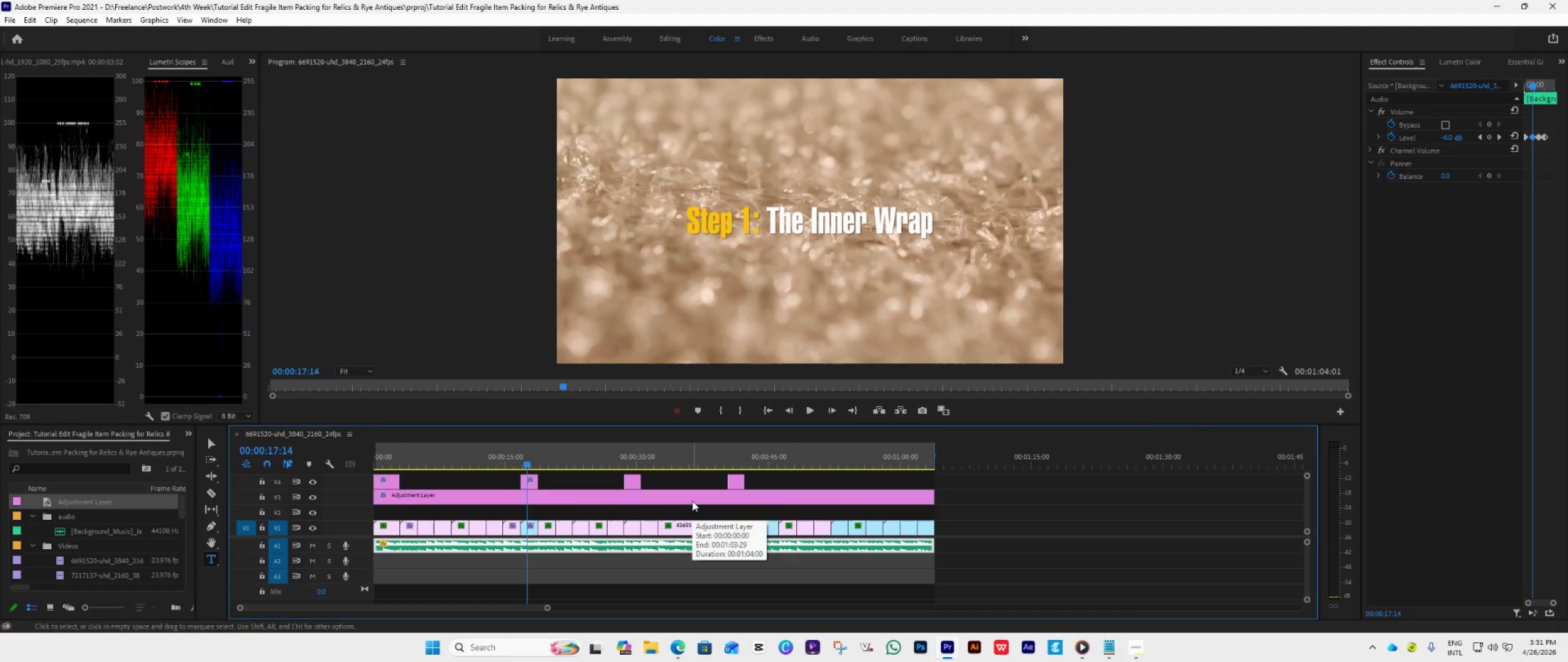 
key(Space)
 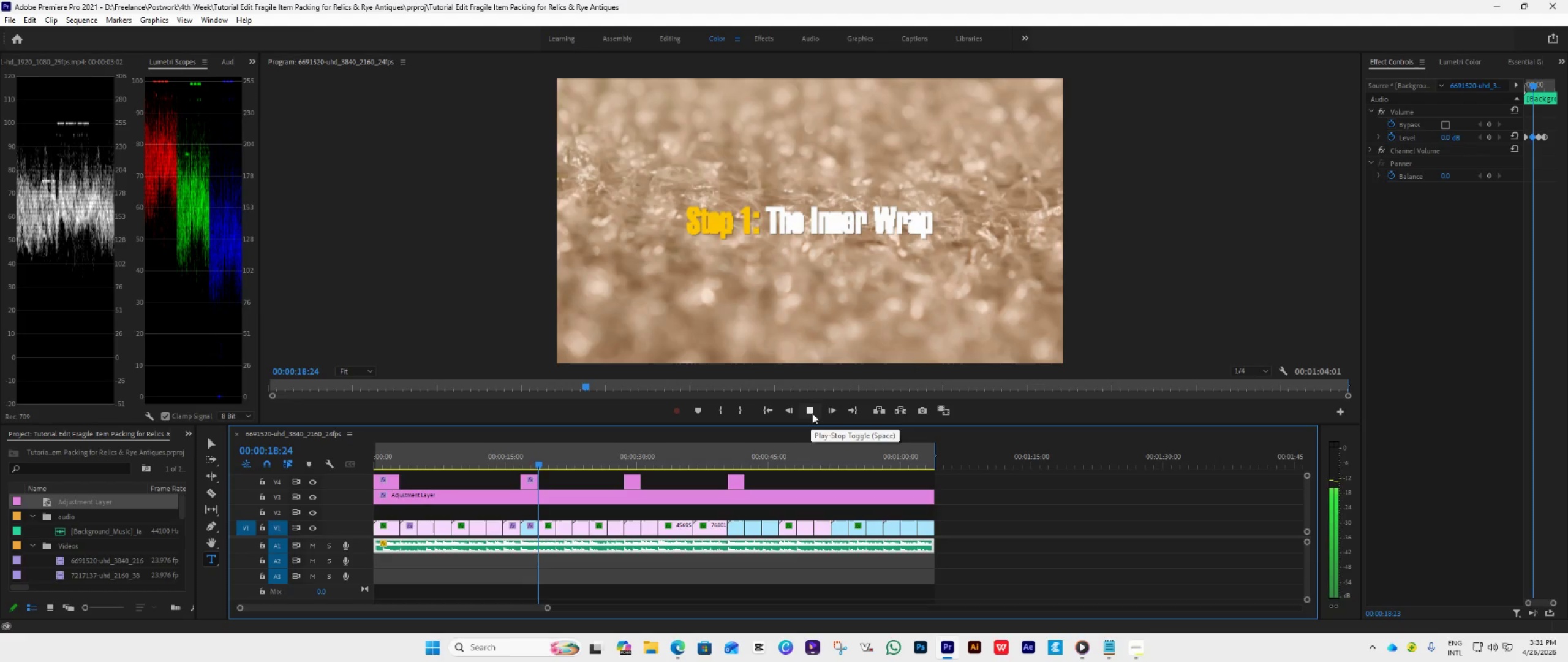 
left_click([812, 413])
 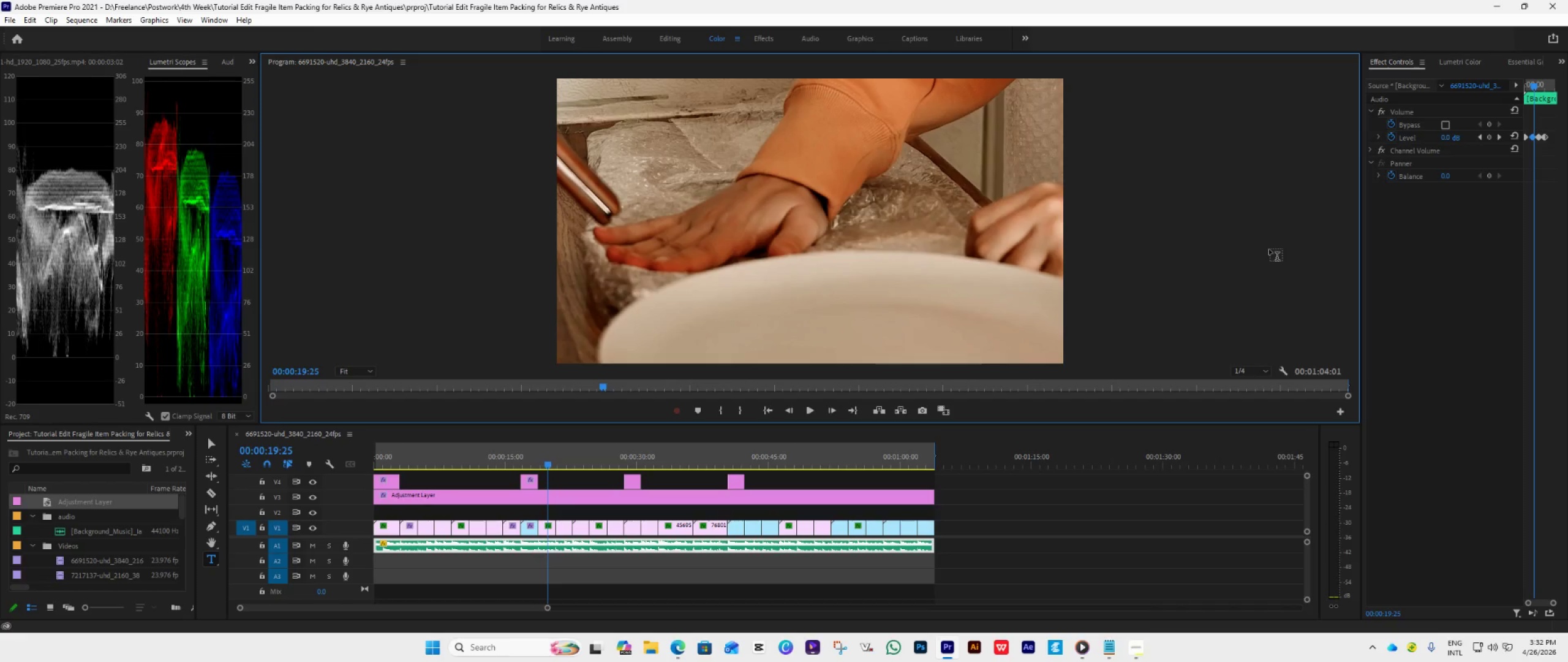 
key(Control+S)
 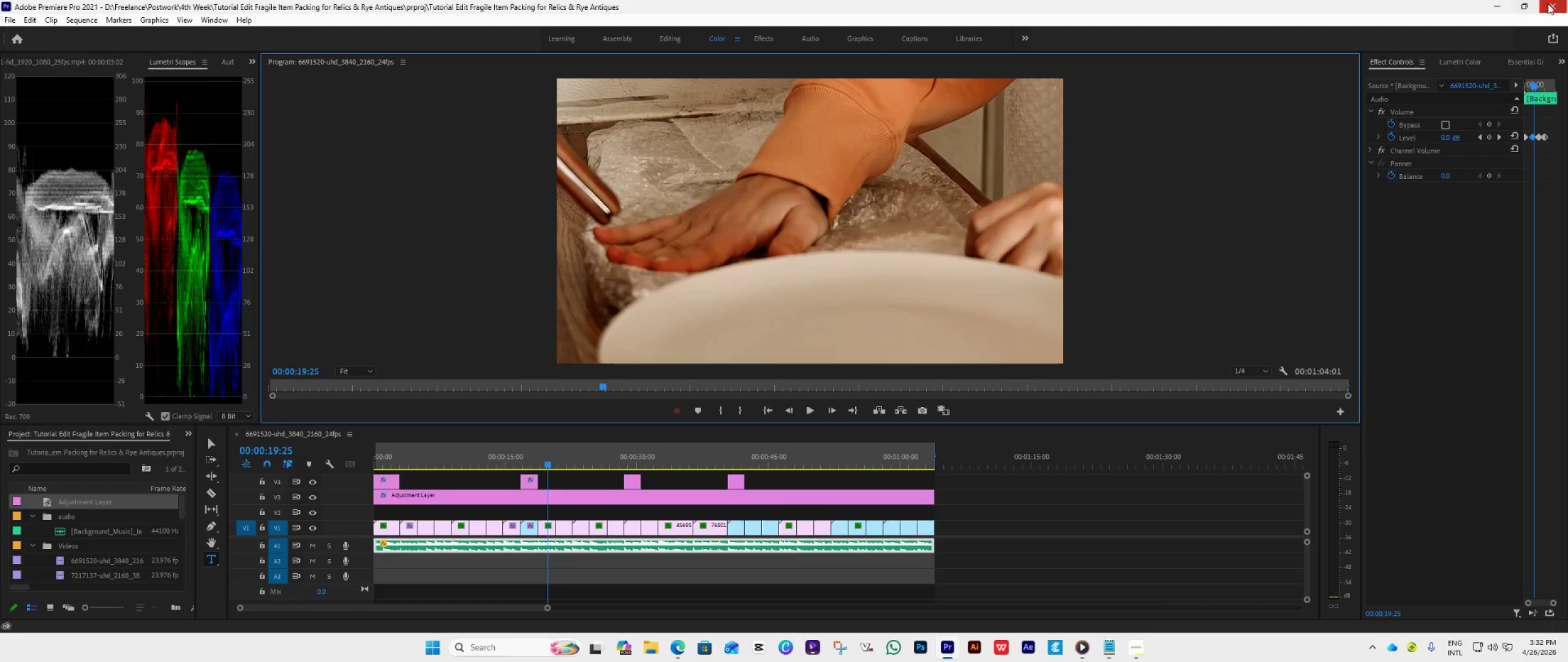 
left_click([1549, 4])